 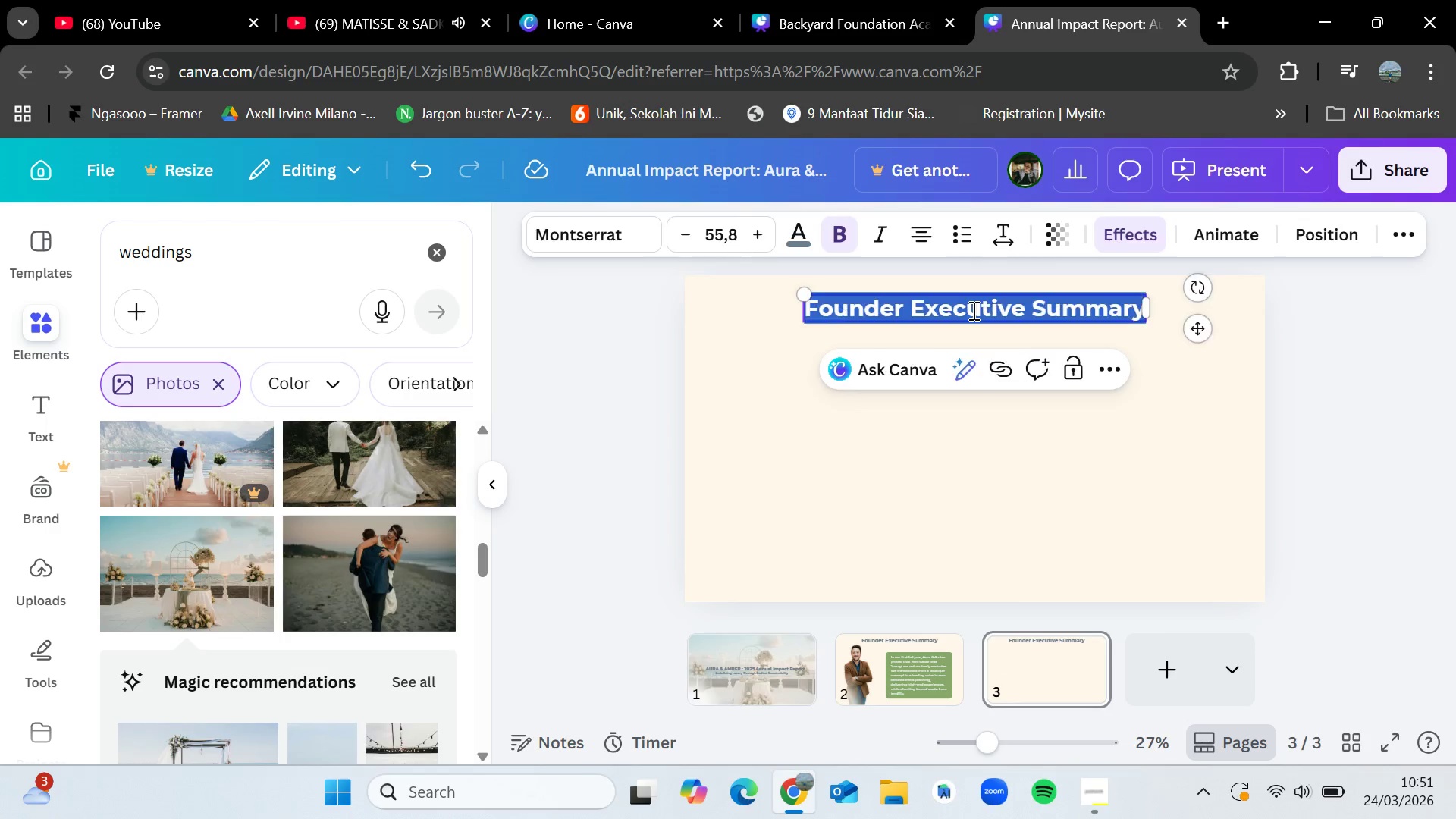 
key(Control+V)
 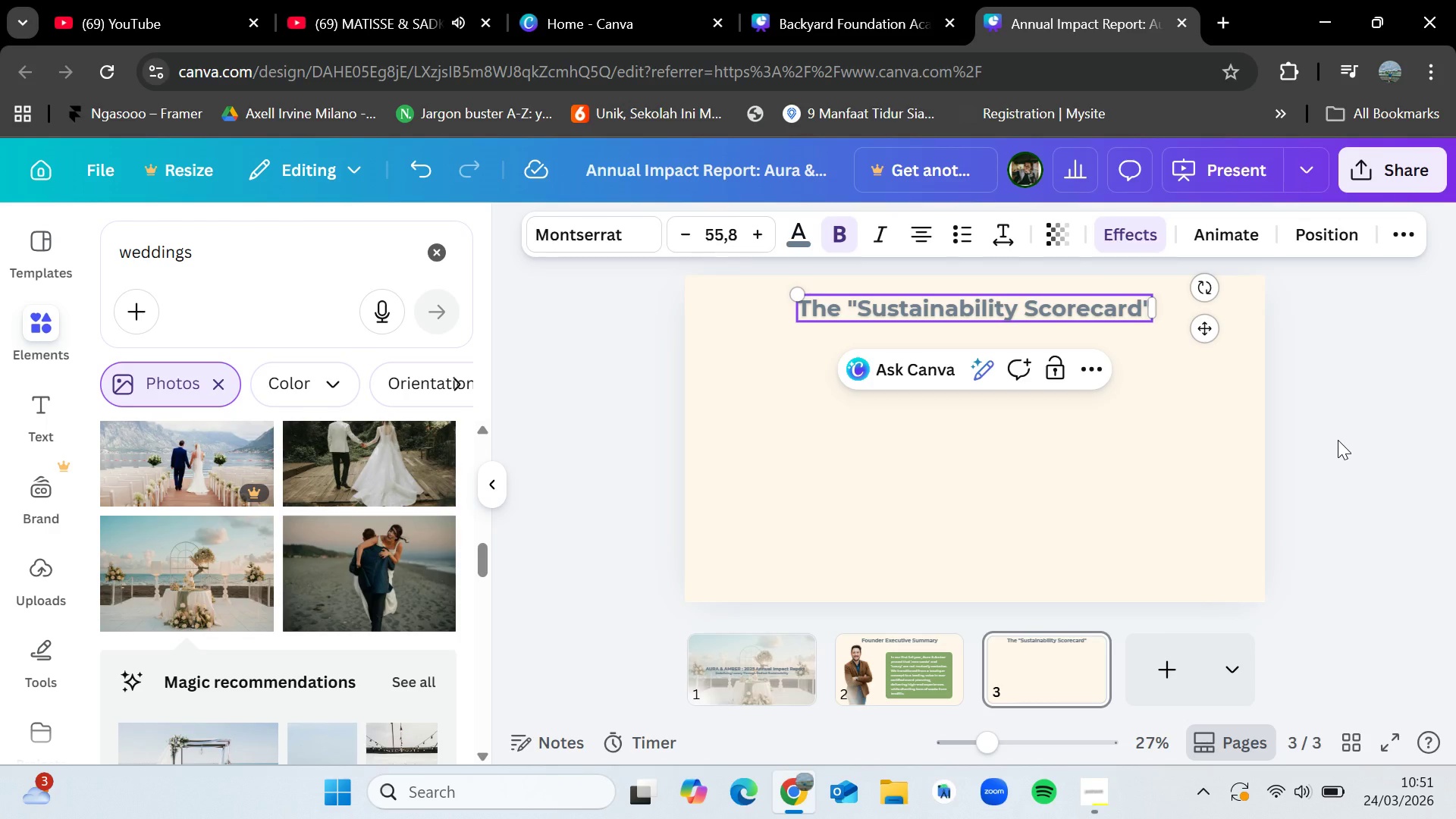 
wait(6.7)
 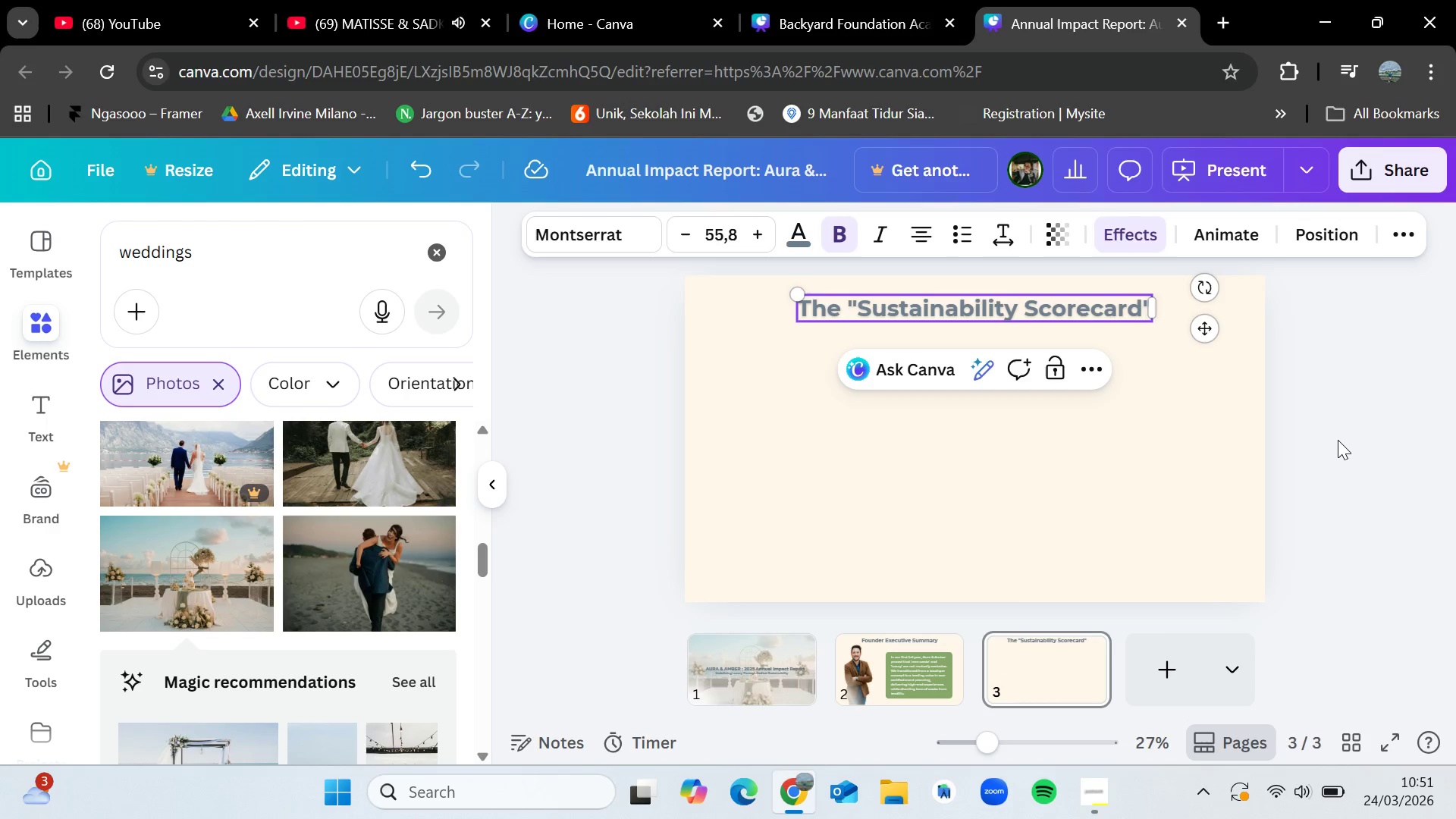 
left_click([1338, 440])
 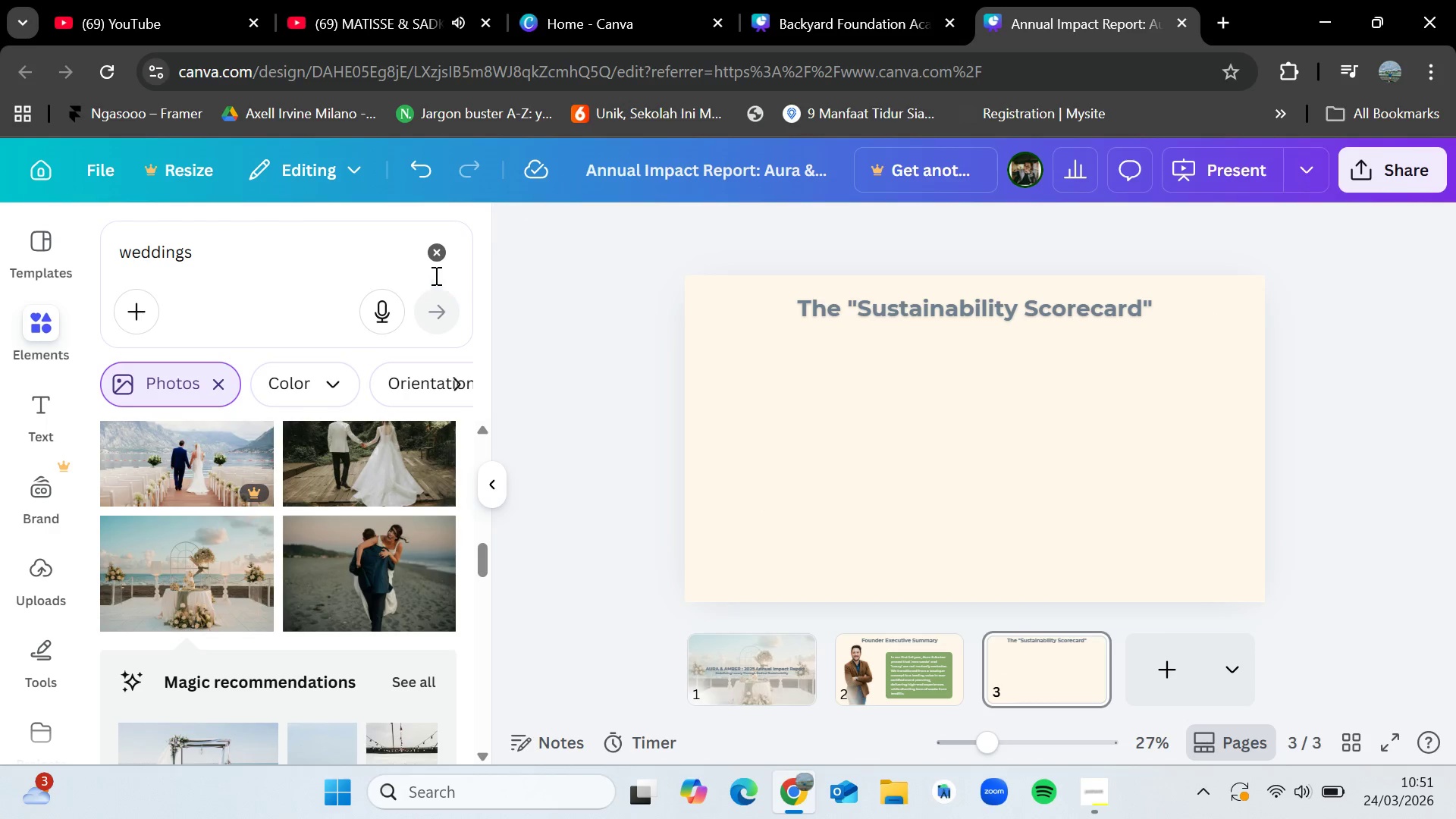 
left_click([434, 263])
 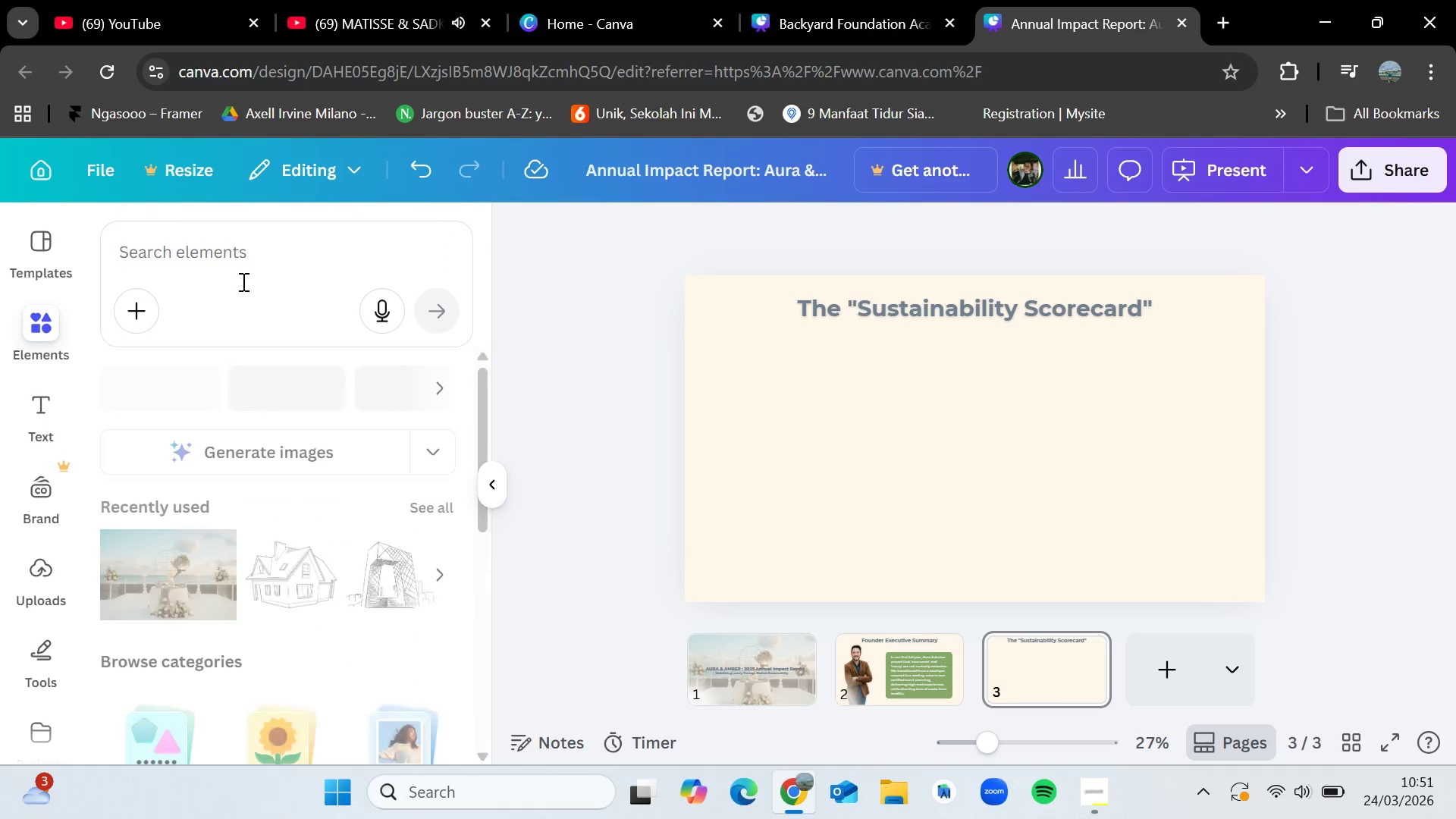 
left_click([242, 281])
 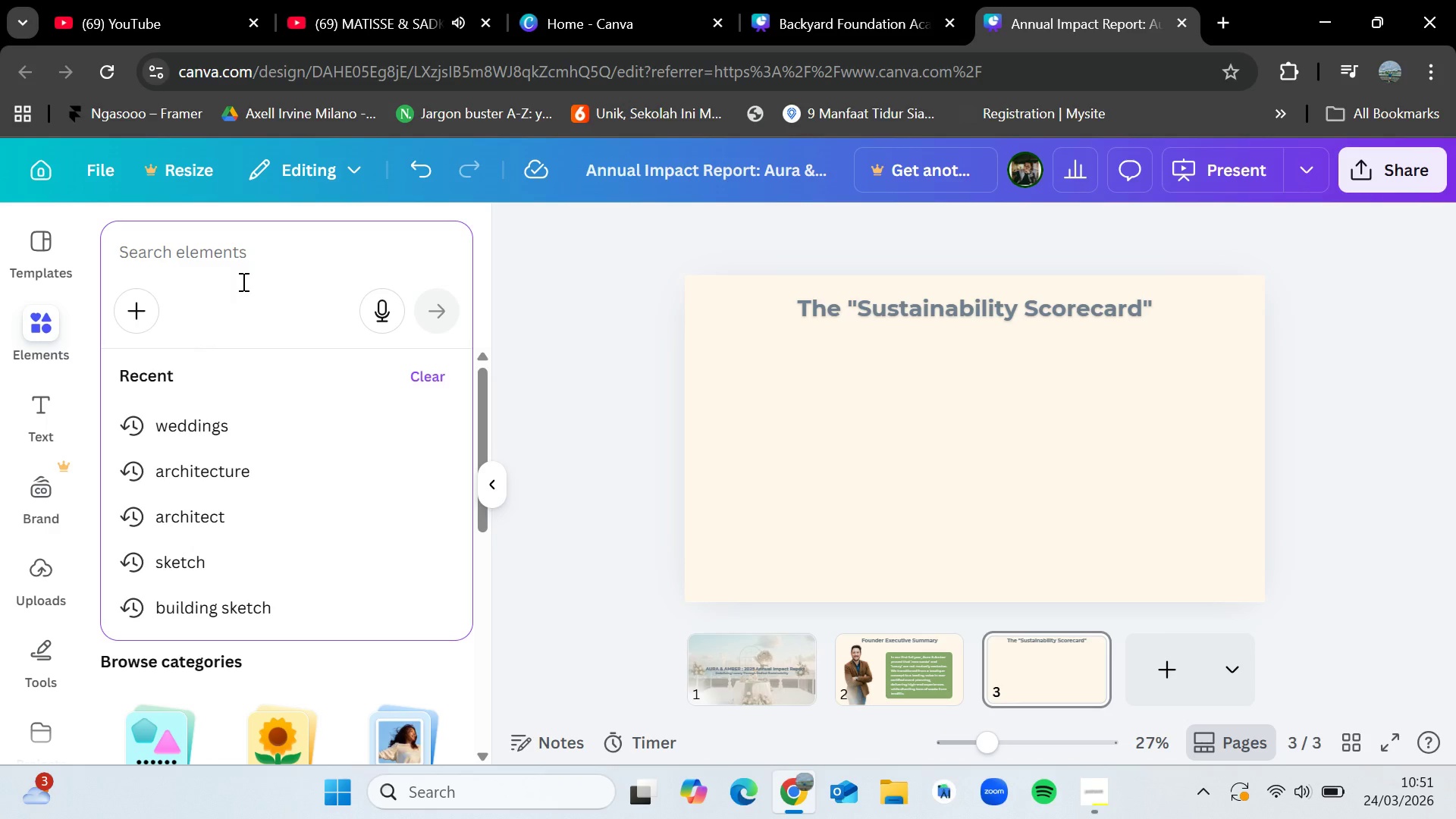 
type(circle)
 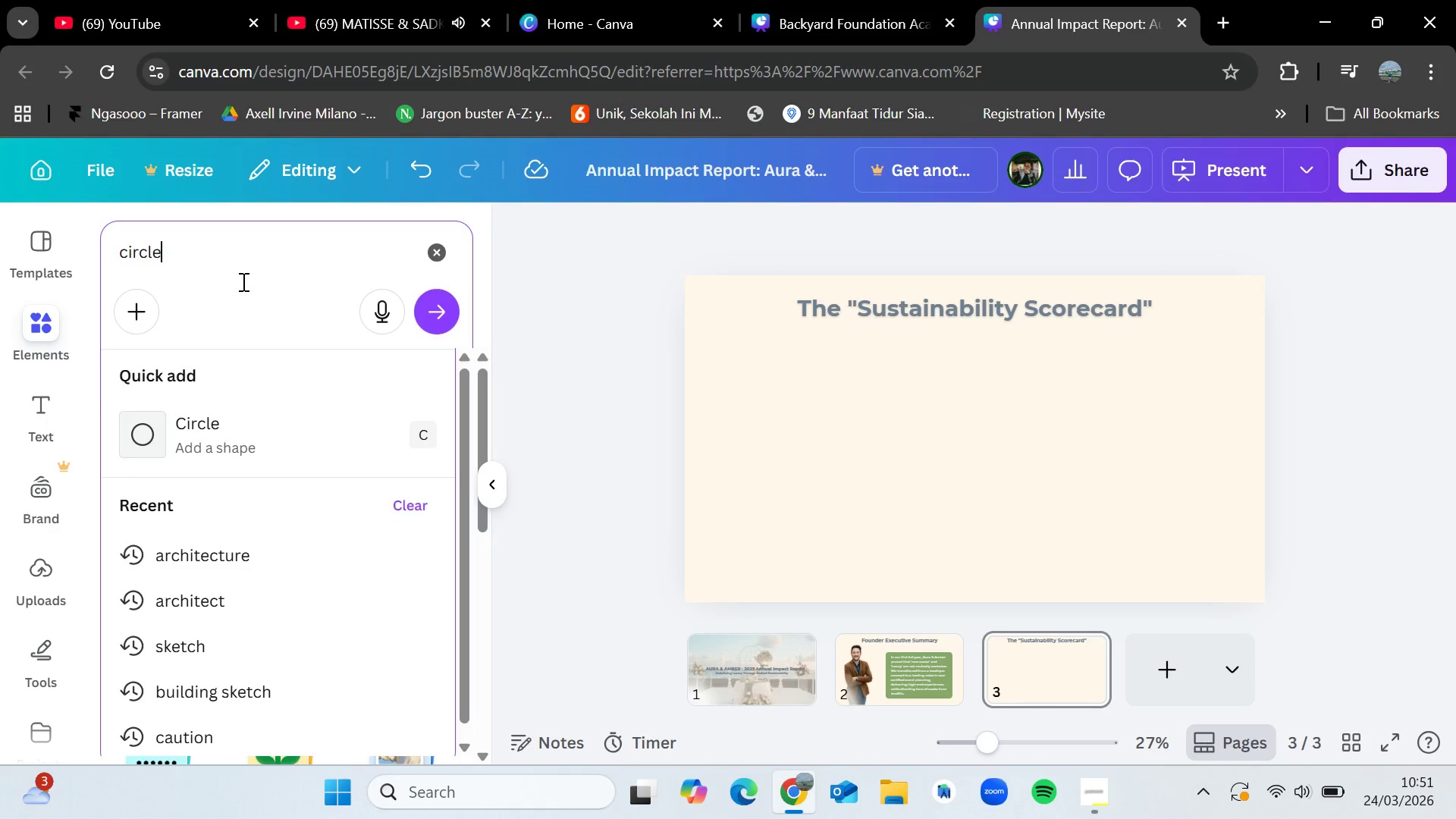 
key(Enter)
 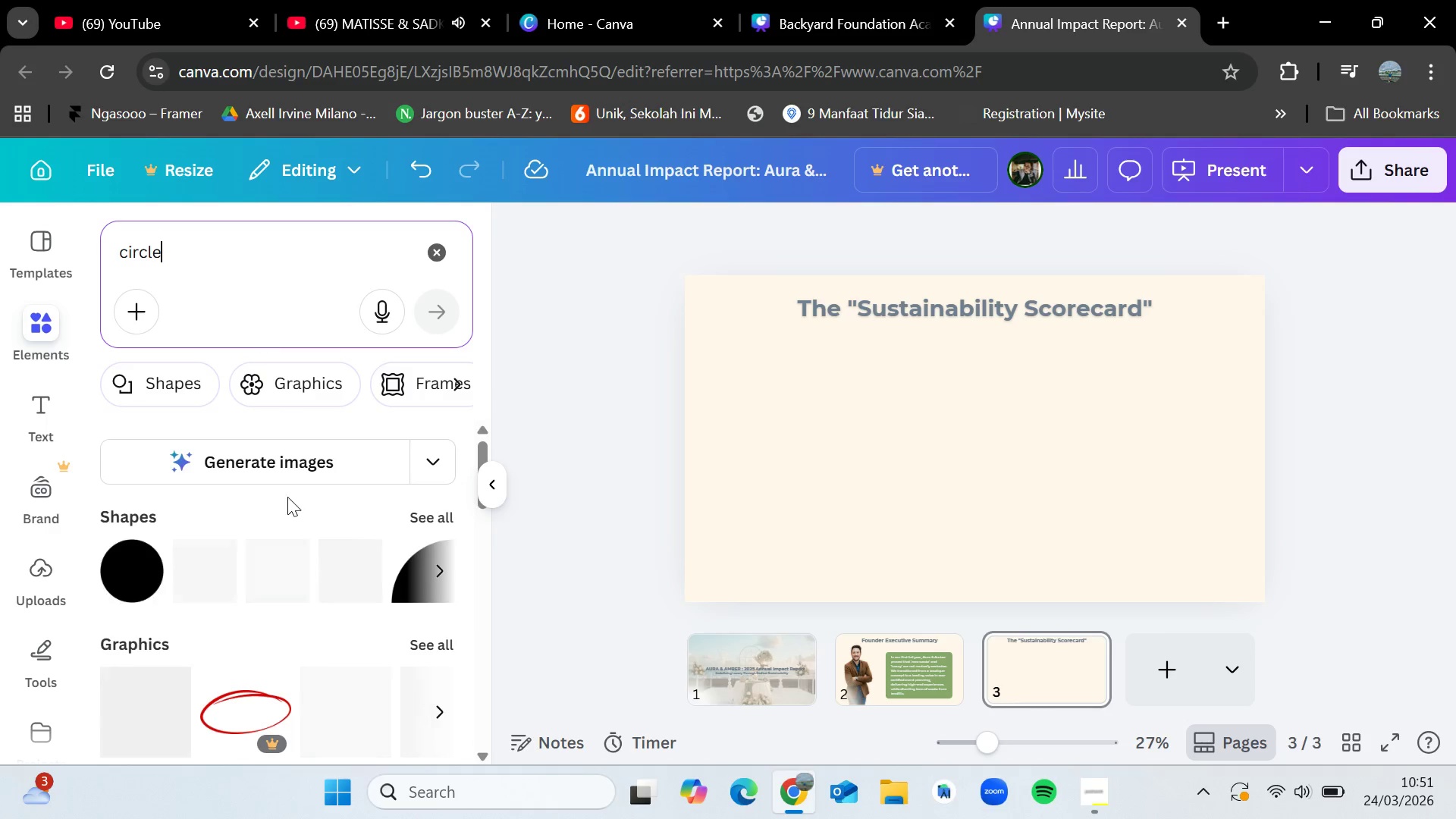 
scroll: coordinate [286, 566], scroll_direction: down, amount: 2.0
 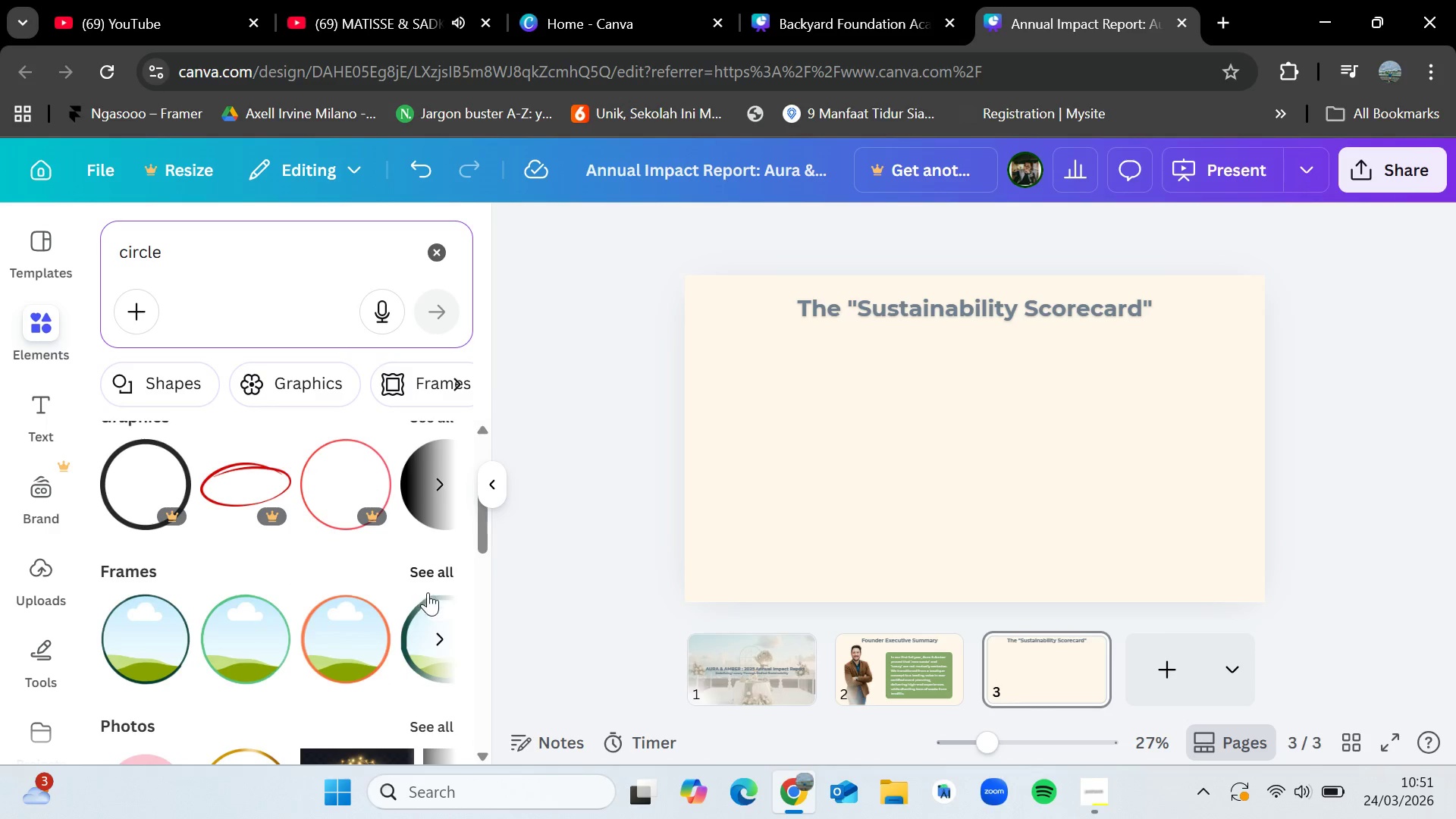 
left_click([438, 575])
 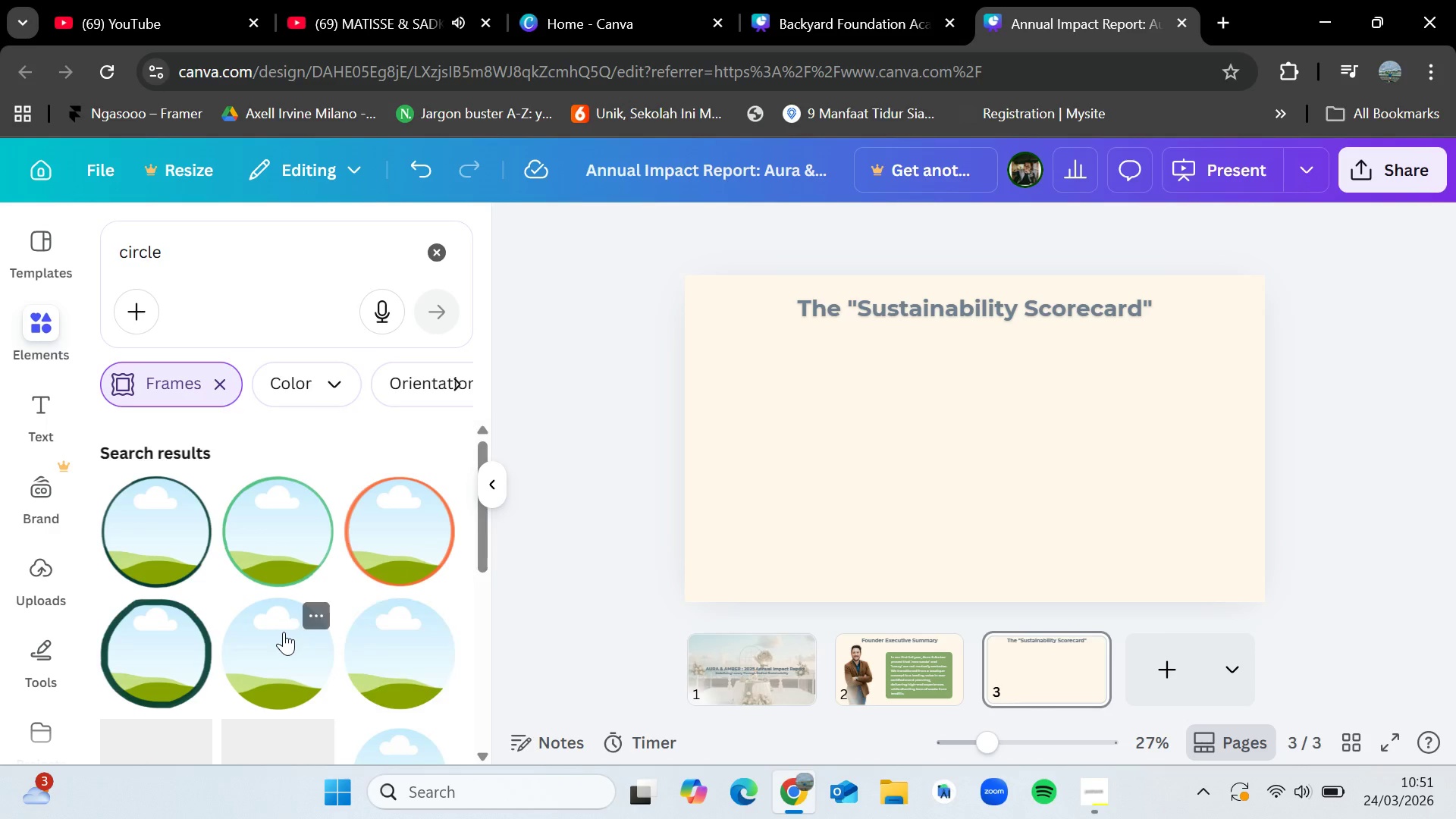 
scroll: coordinate [284, 632], scroll_direction: down, amount: 1.0
 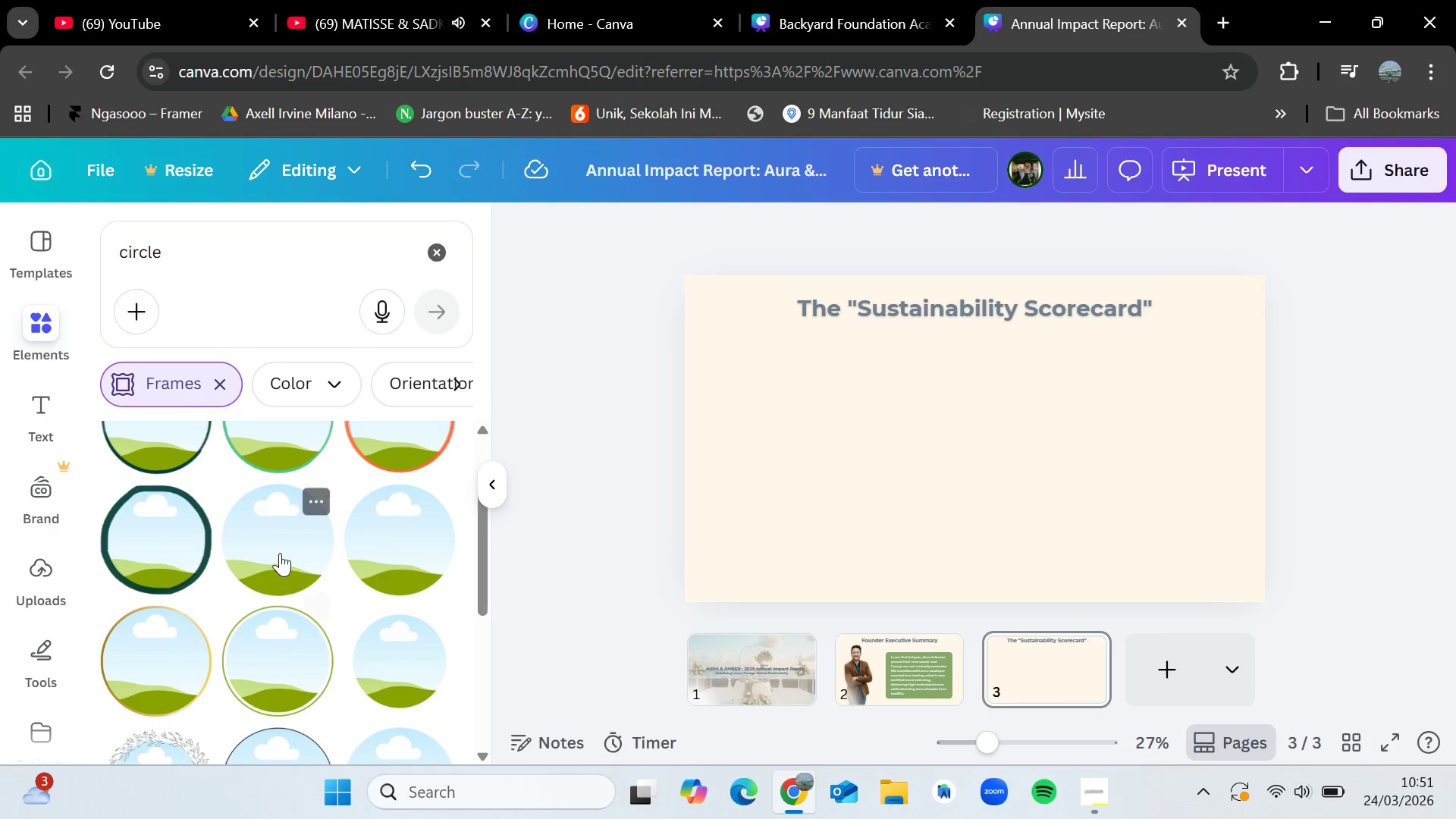 
left_click_drag(start_coordinate=[281, 550], to_coordinate=[761, 431])